 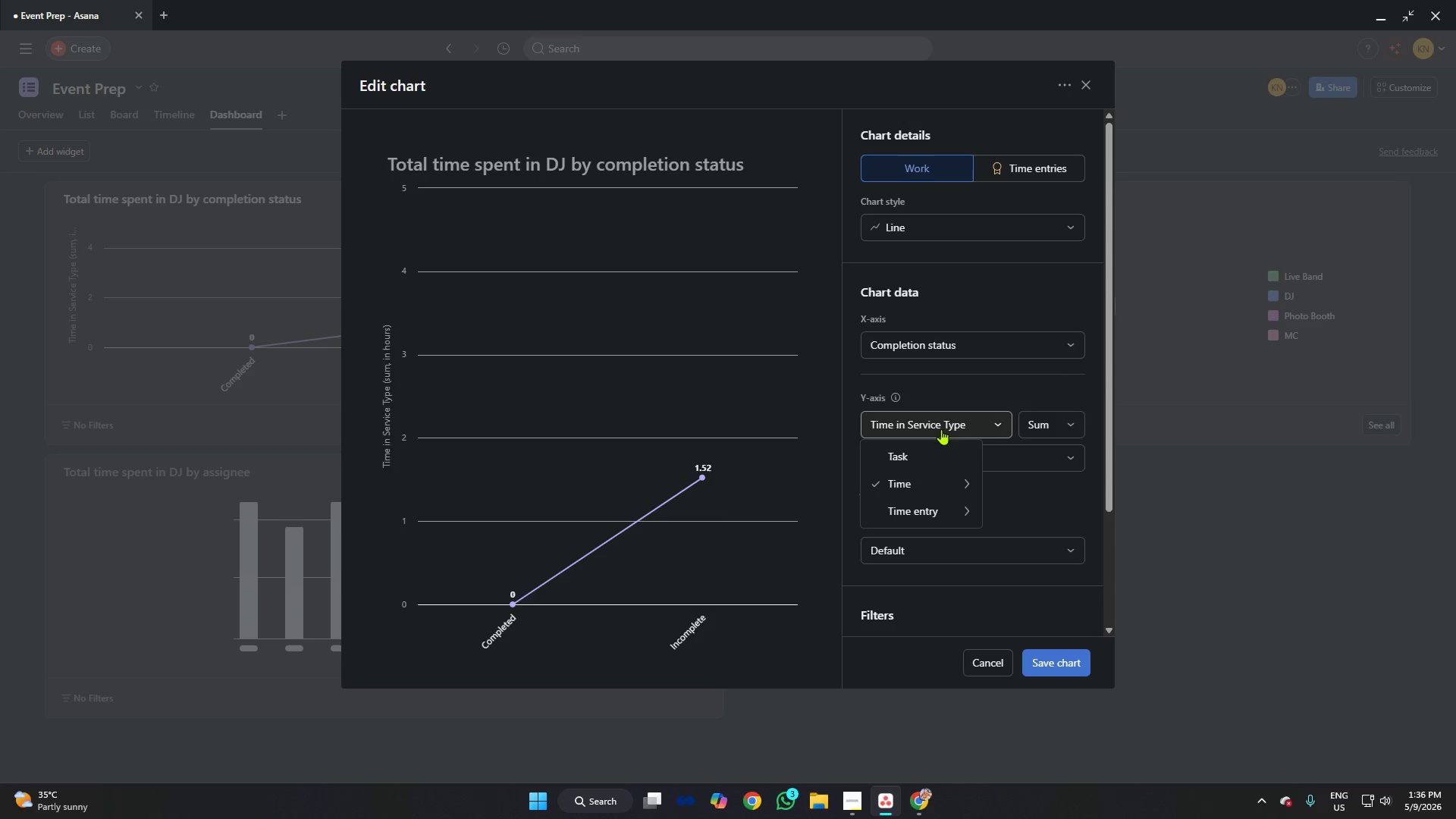 
left_click([968, 387])
 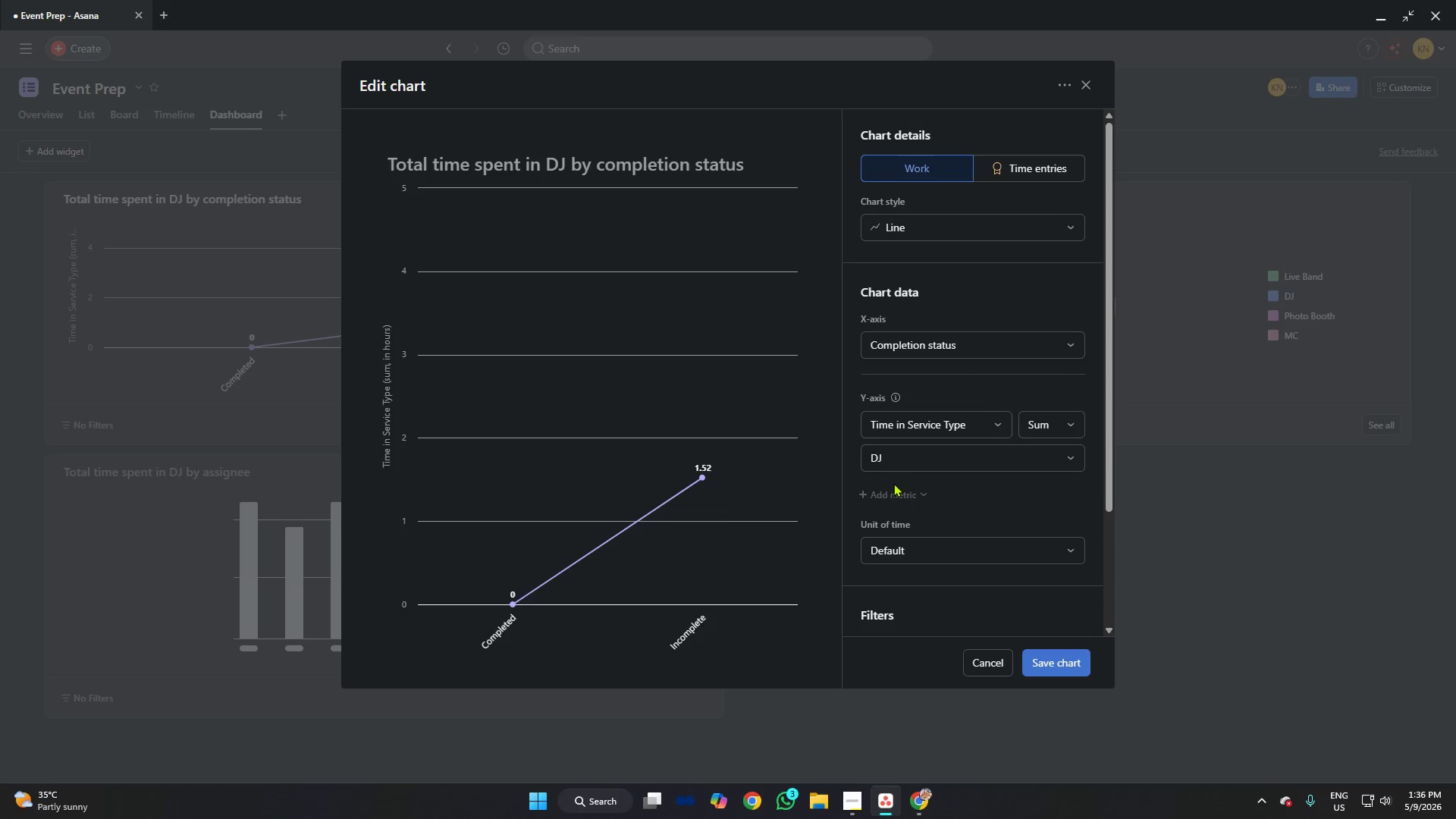 
left_click([893, 459])
 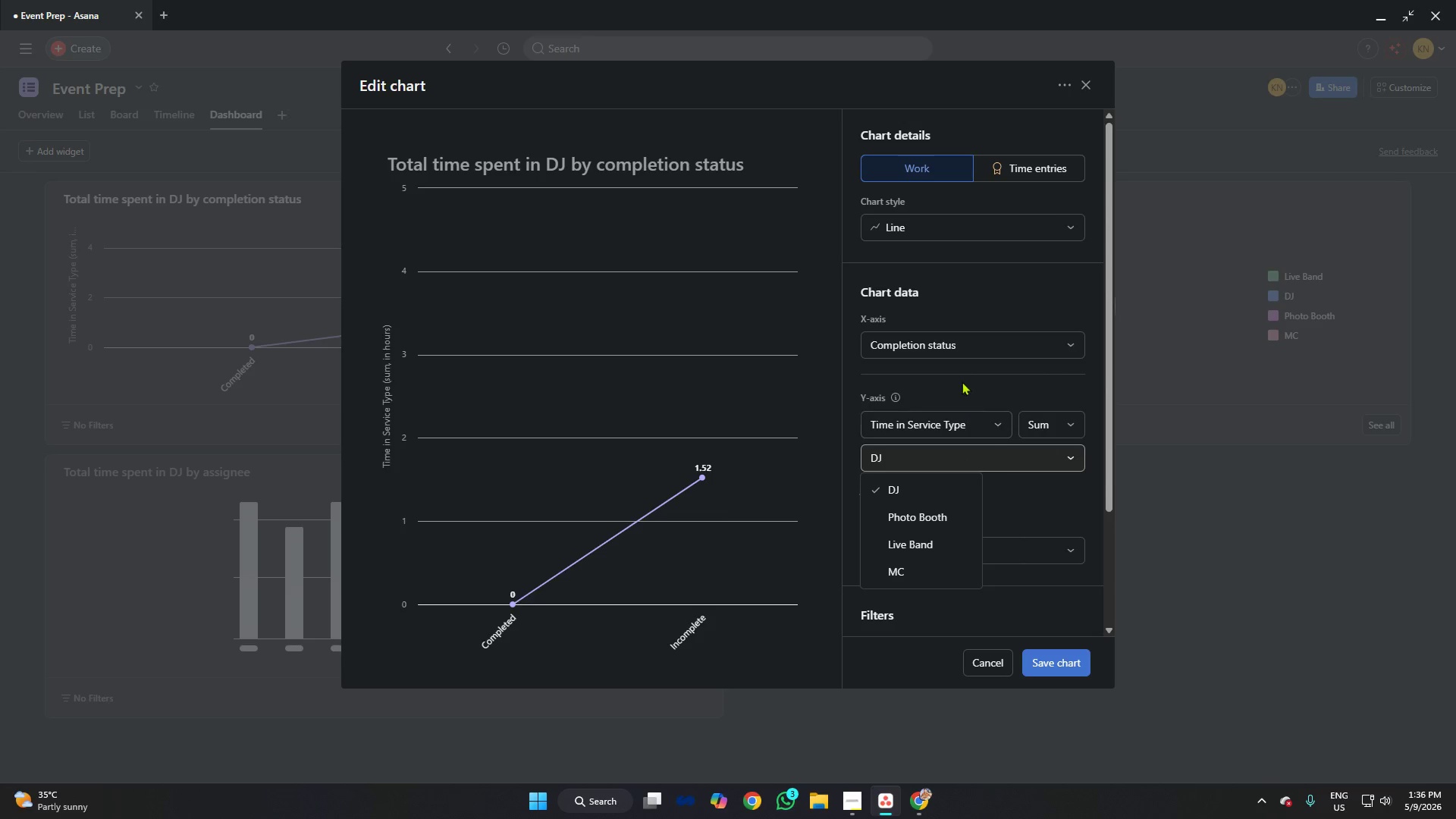 
left_click([954, 356])
 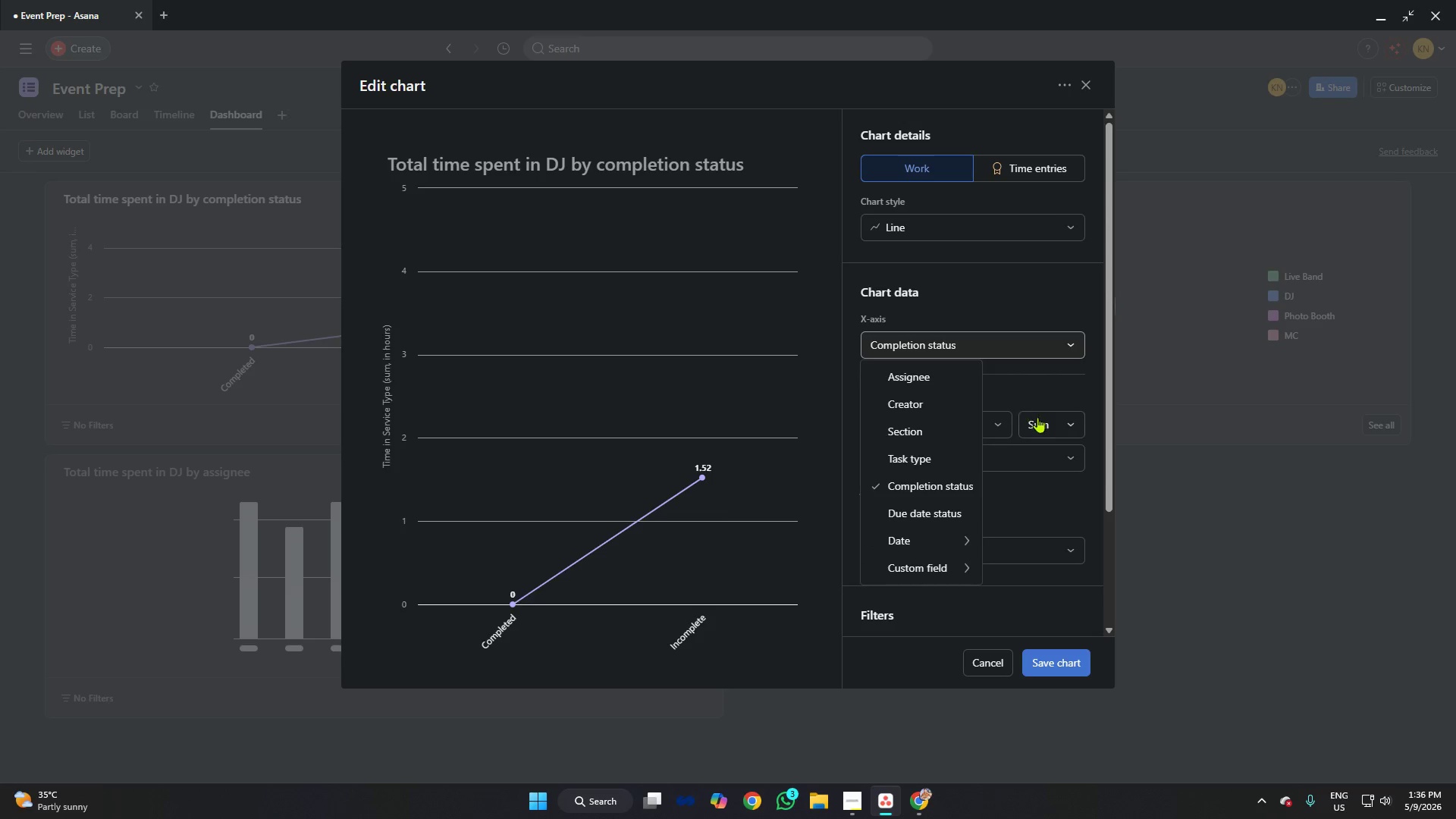 
left_click([1021, 388])
 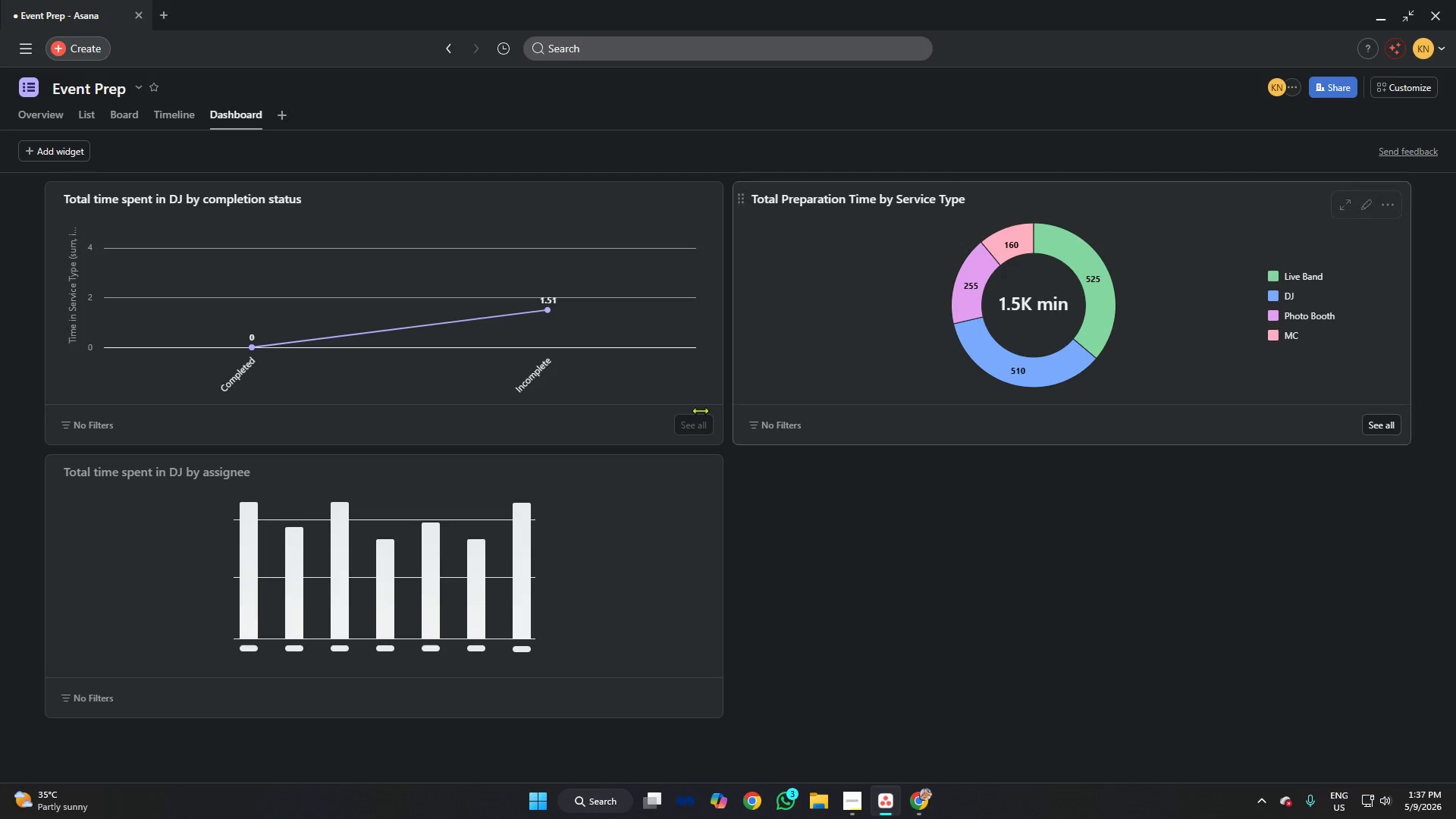 
left_click([704, 478])
 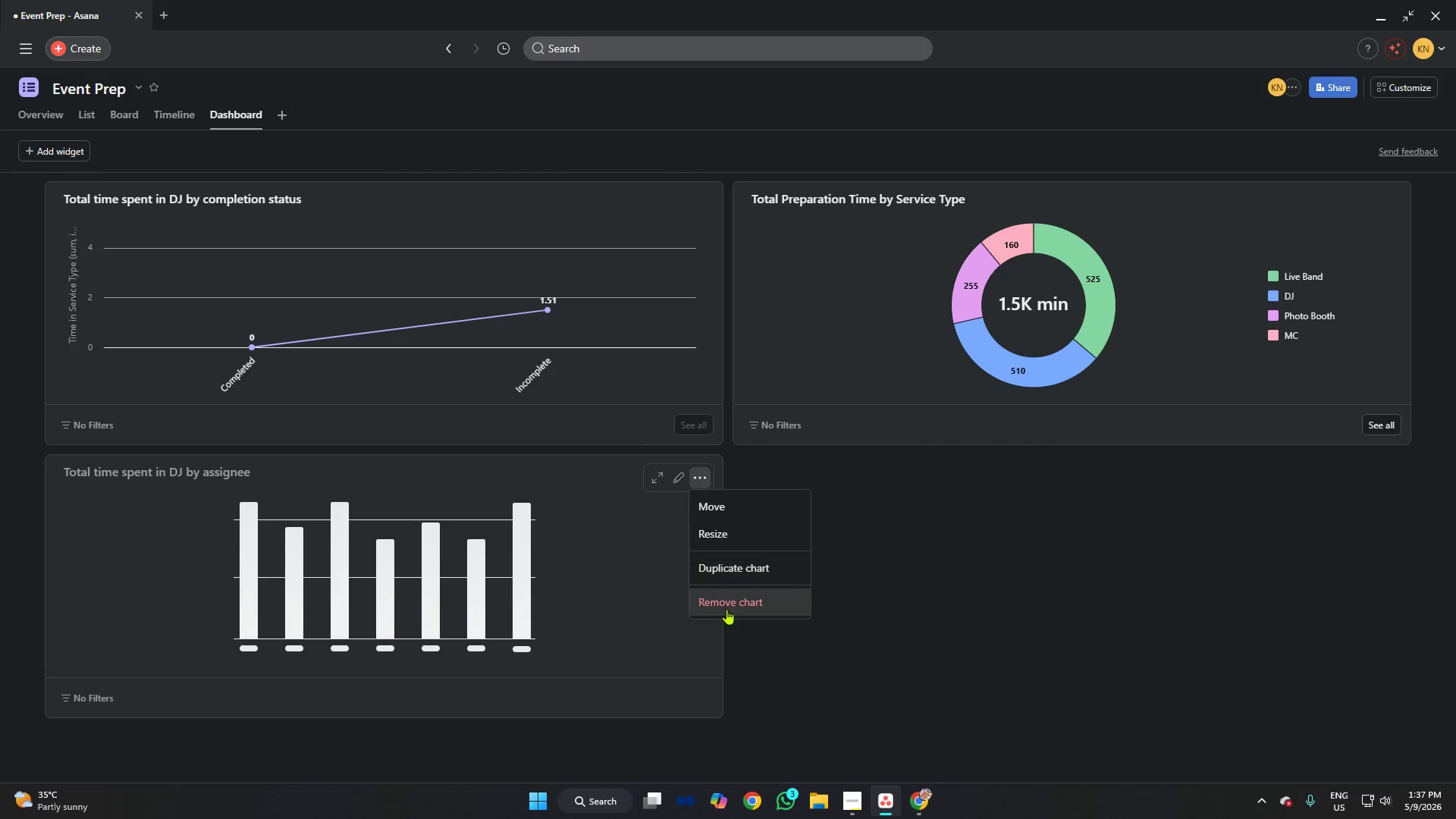 
left_click([730, 607])
 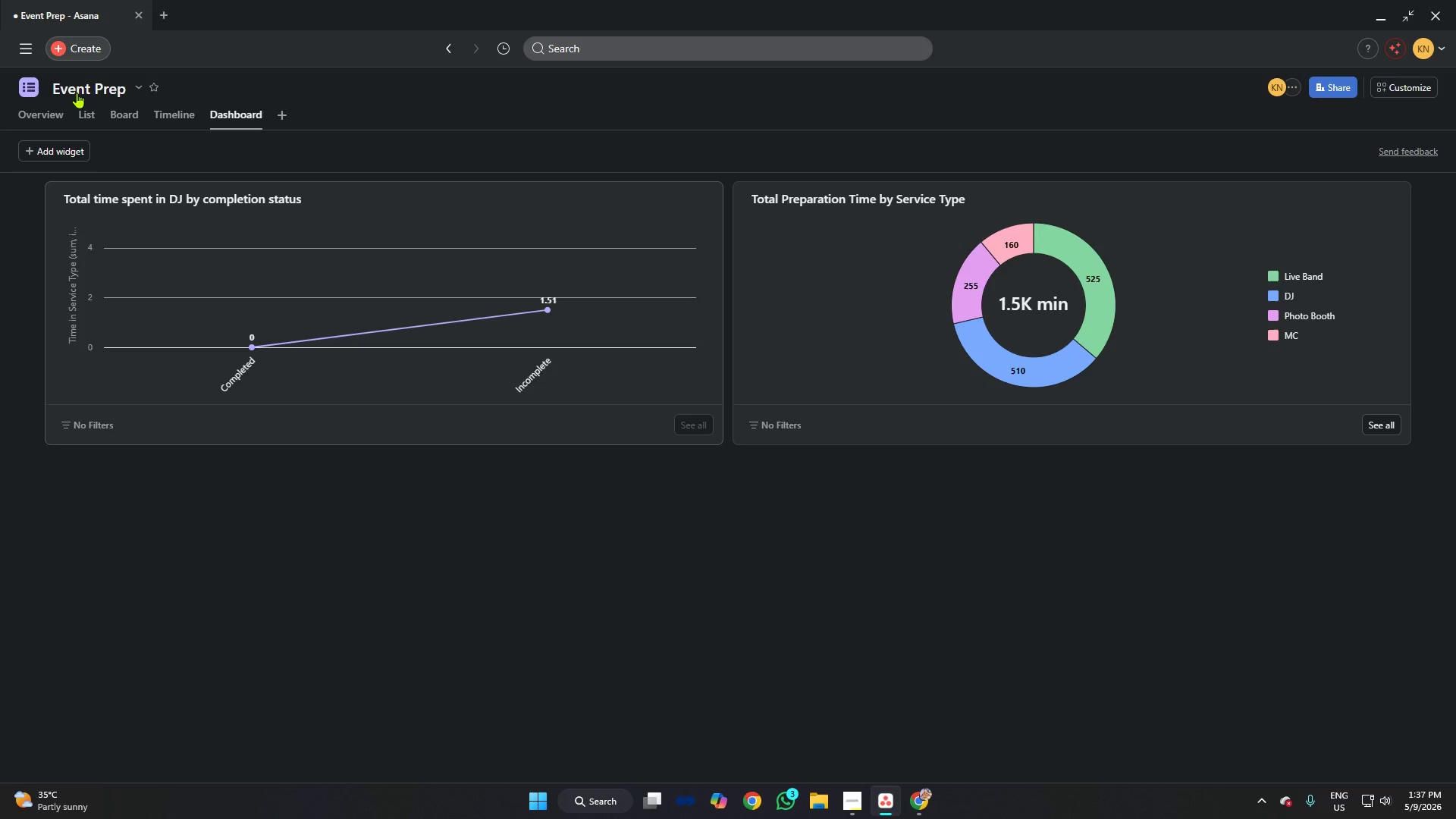 
left_click([46, 147])
 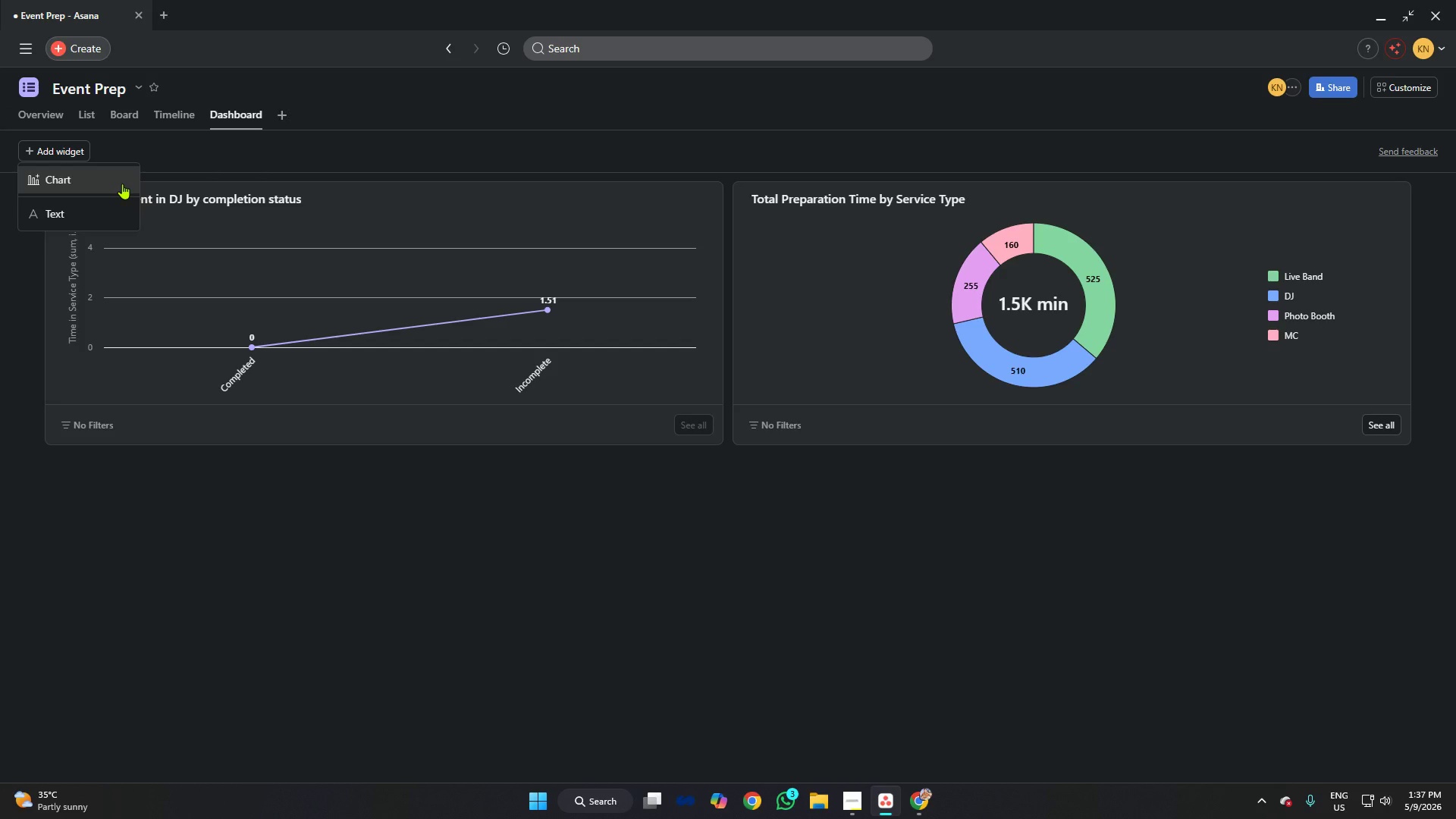 
wait(6.05)
 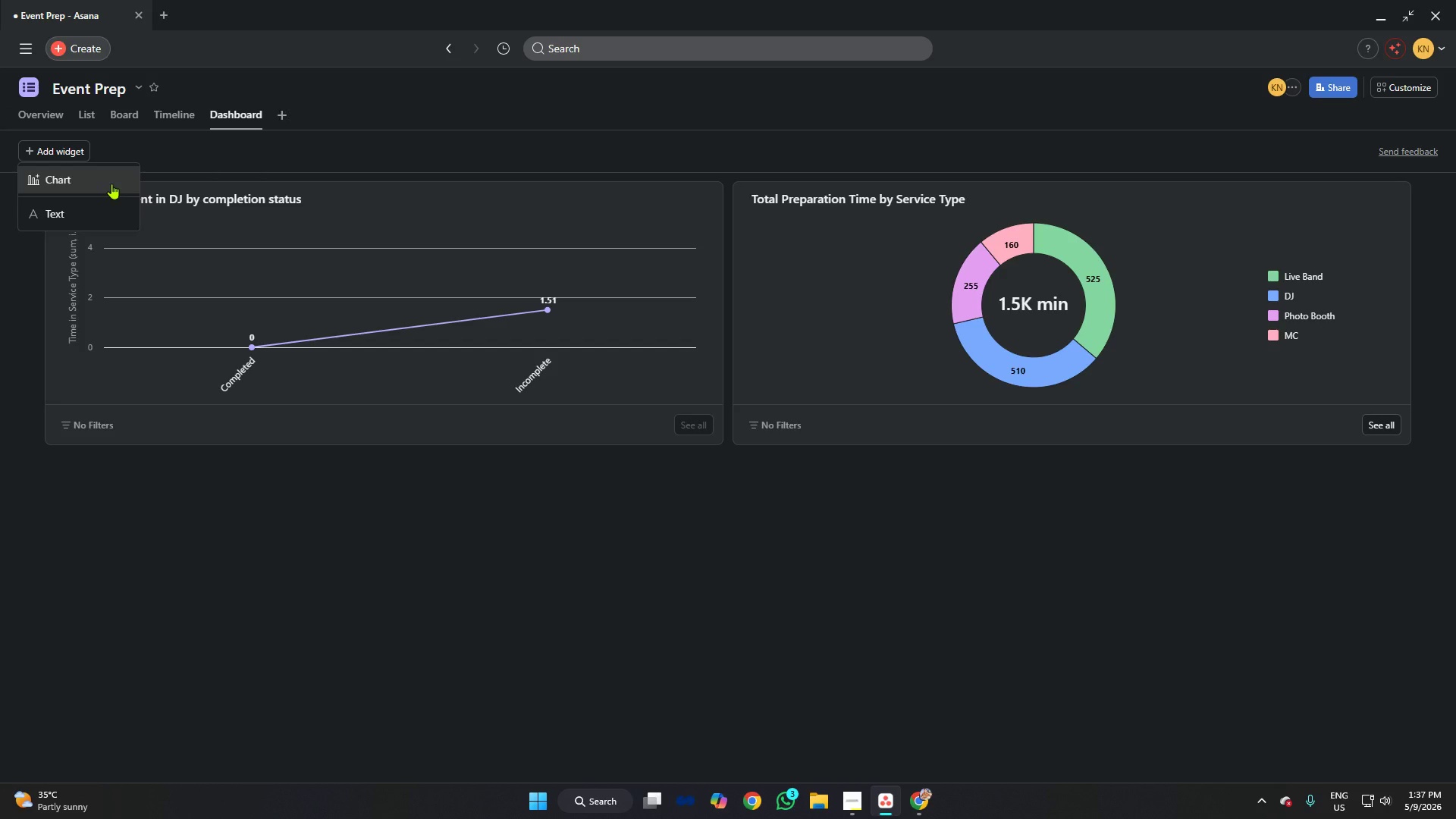 
left_click([125, 184])
 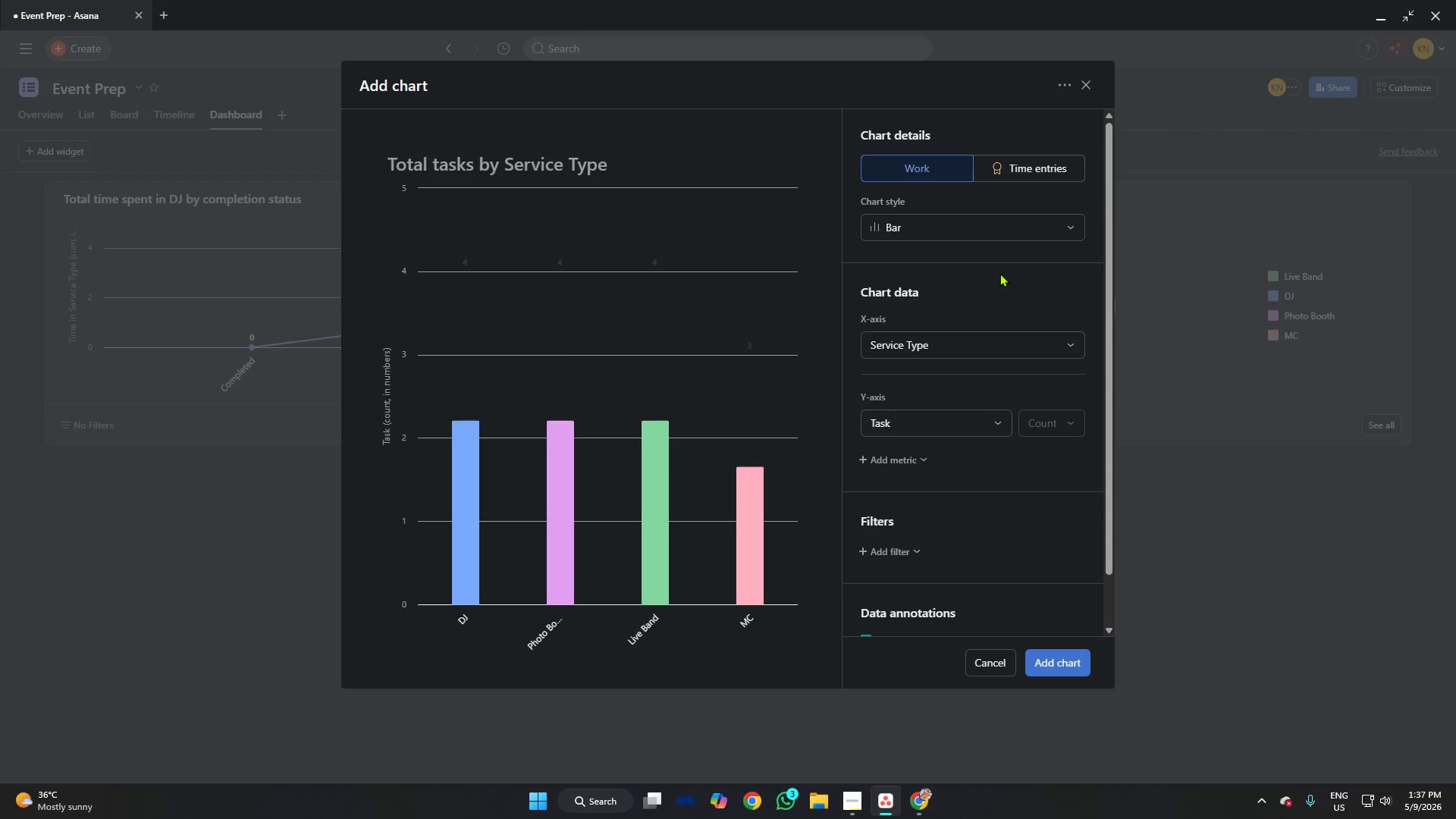 
left_click([988, 242])
 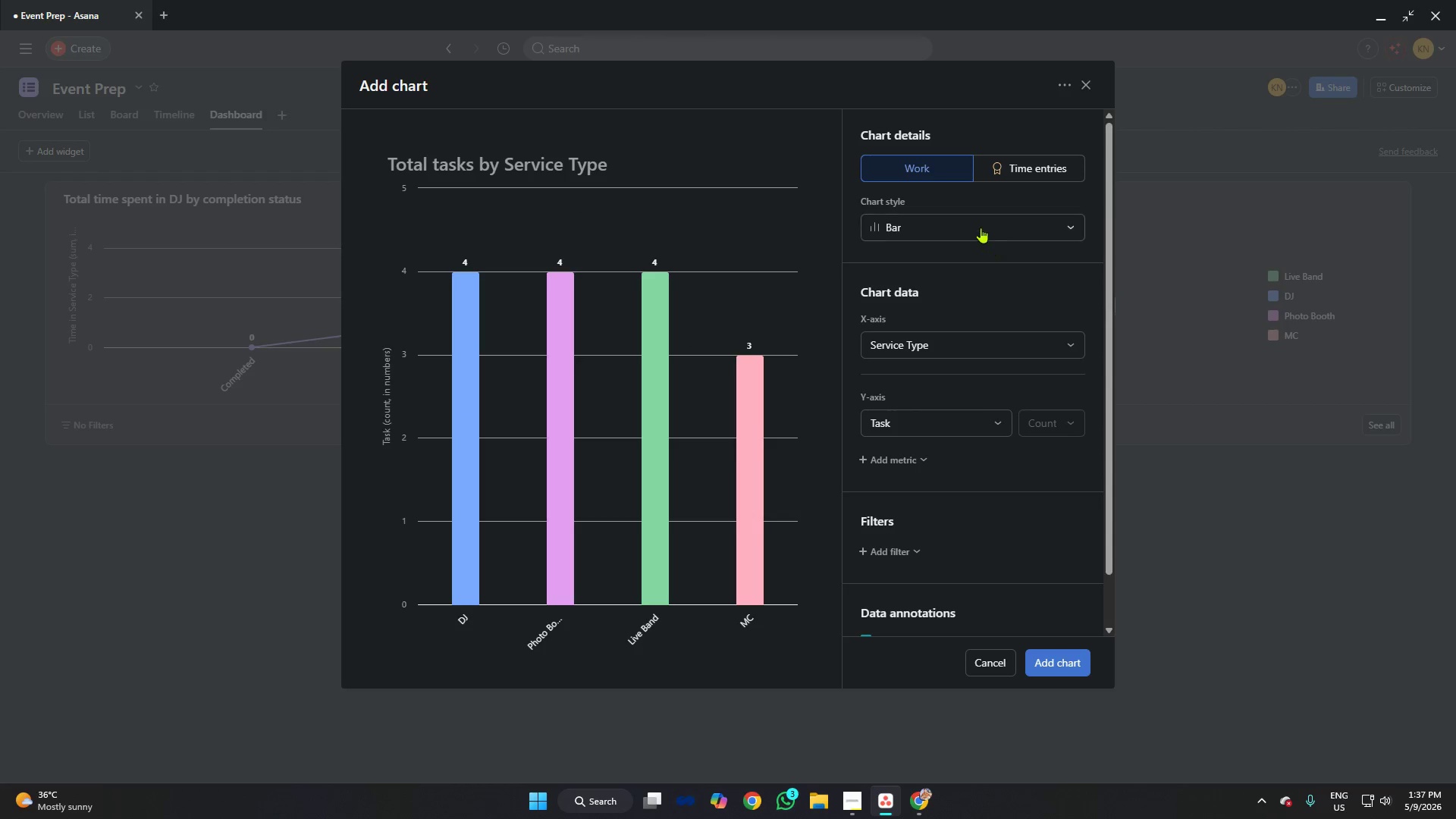 
left_click([979, 224])
 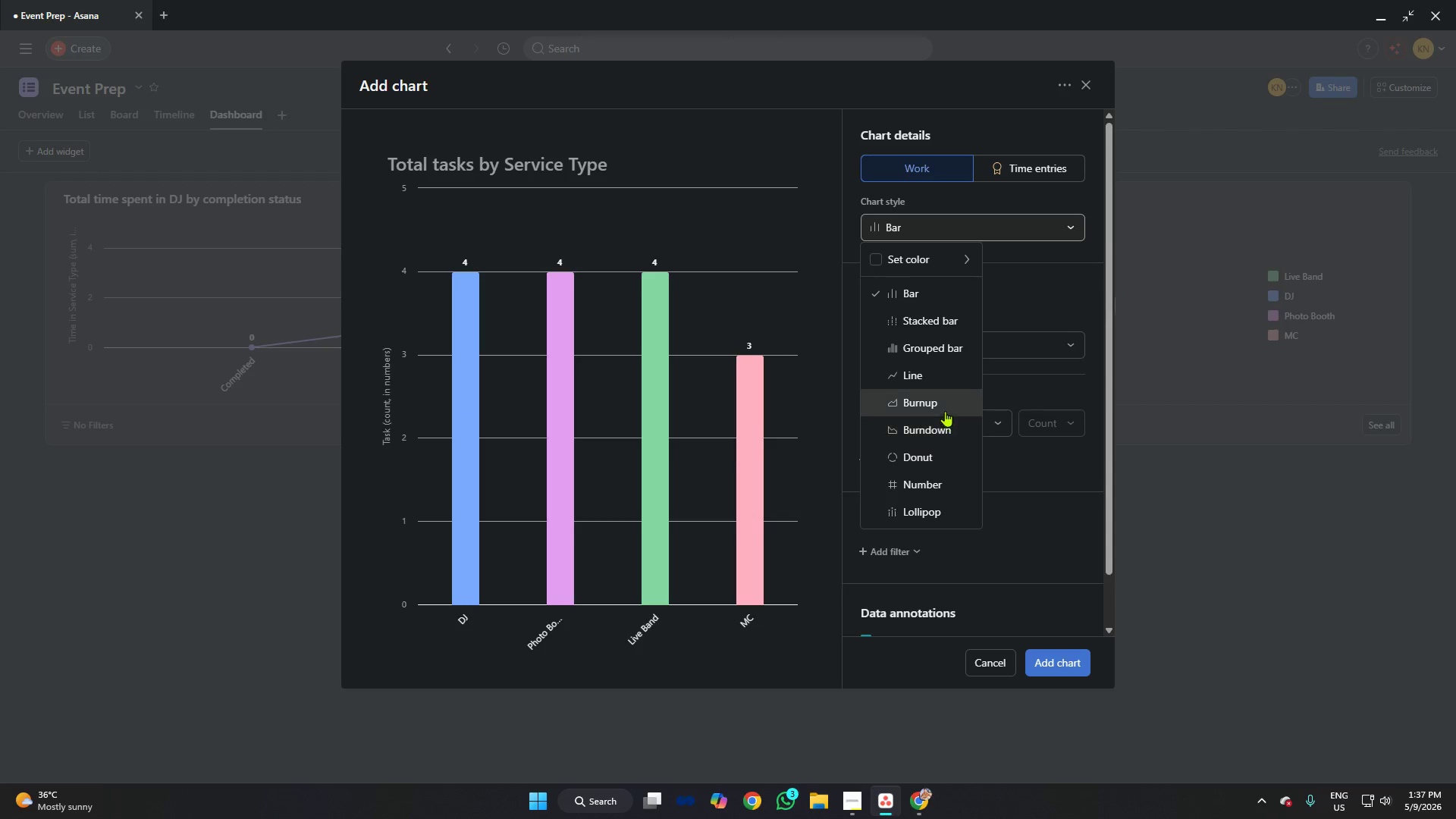 
left_click([943, 384])
 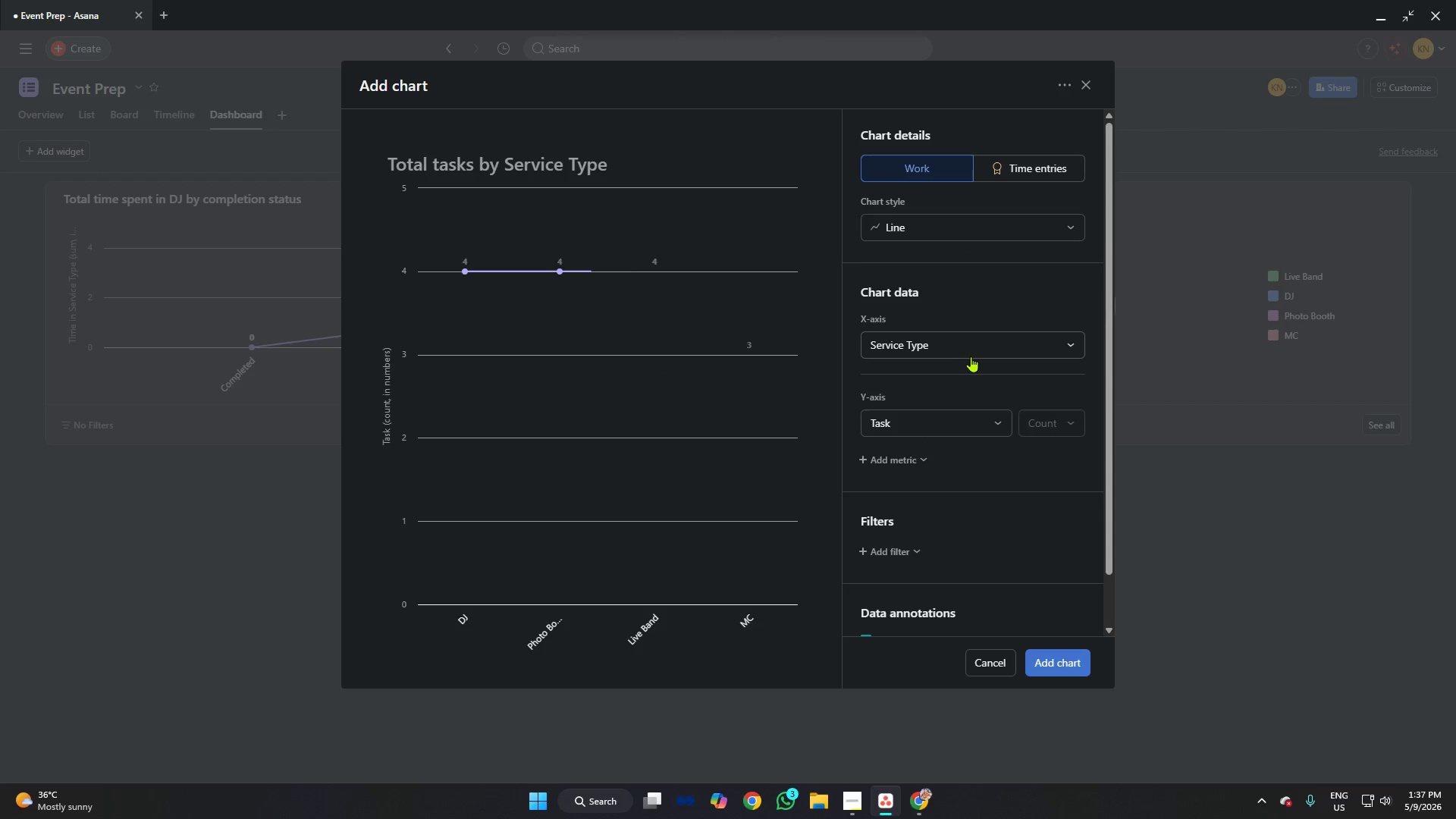 
left_click([971, 354])
 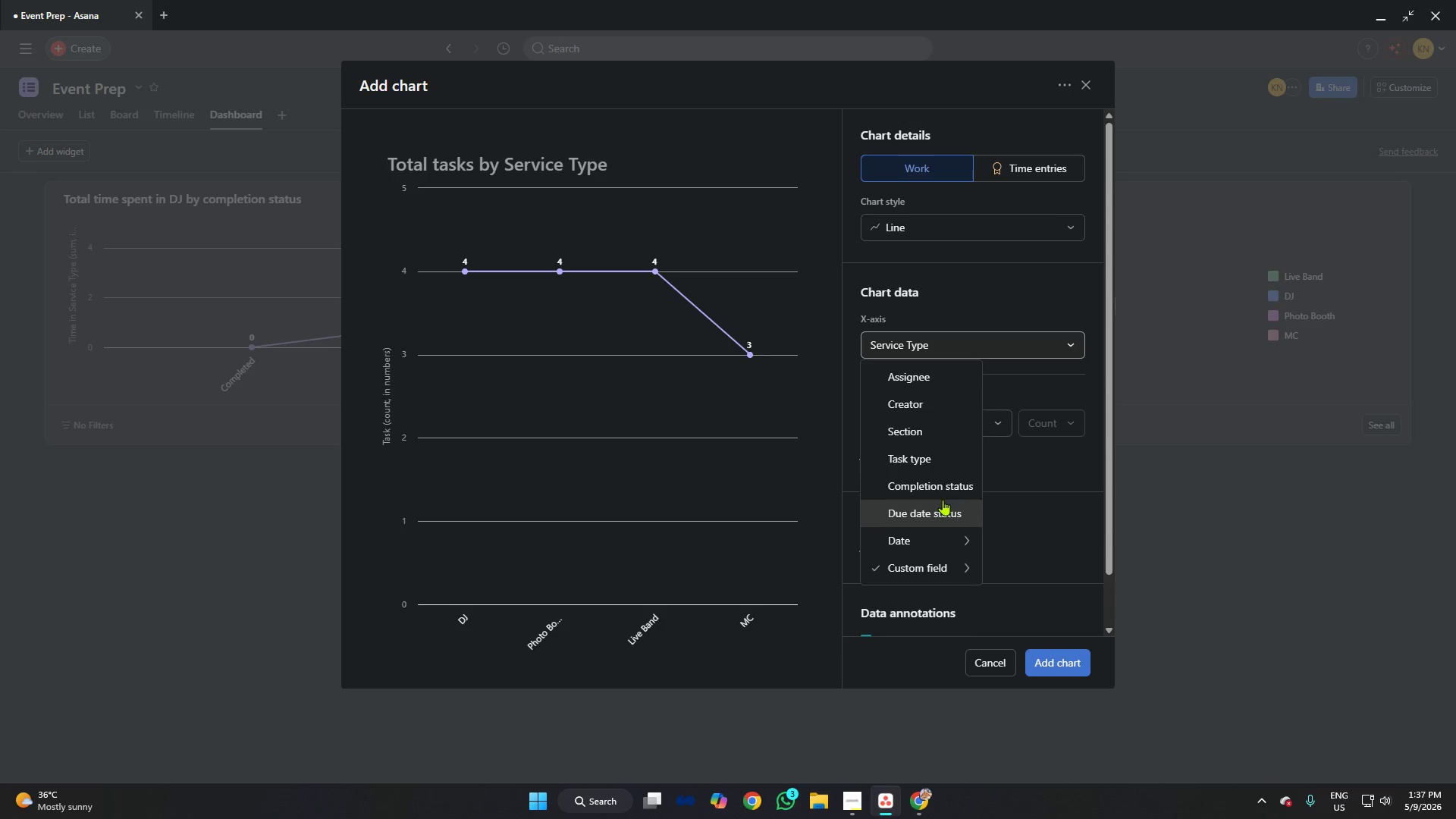 
left_click([941, 489])
 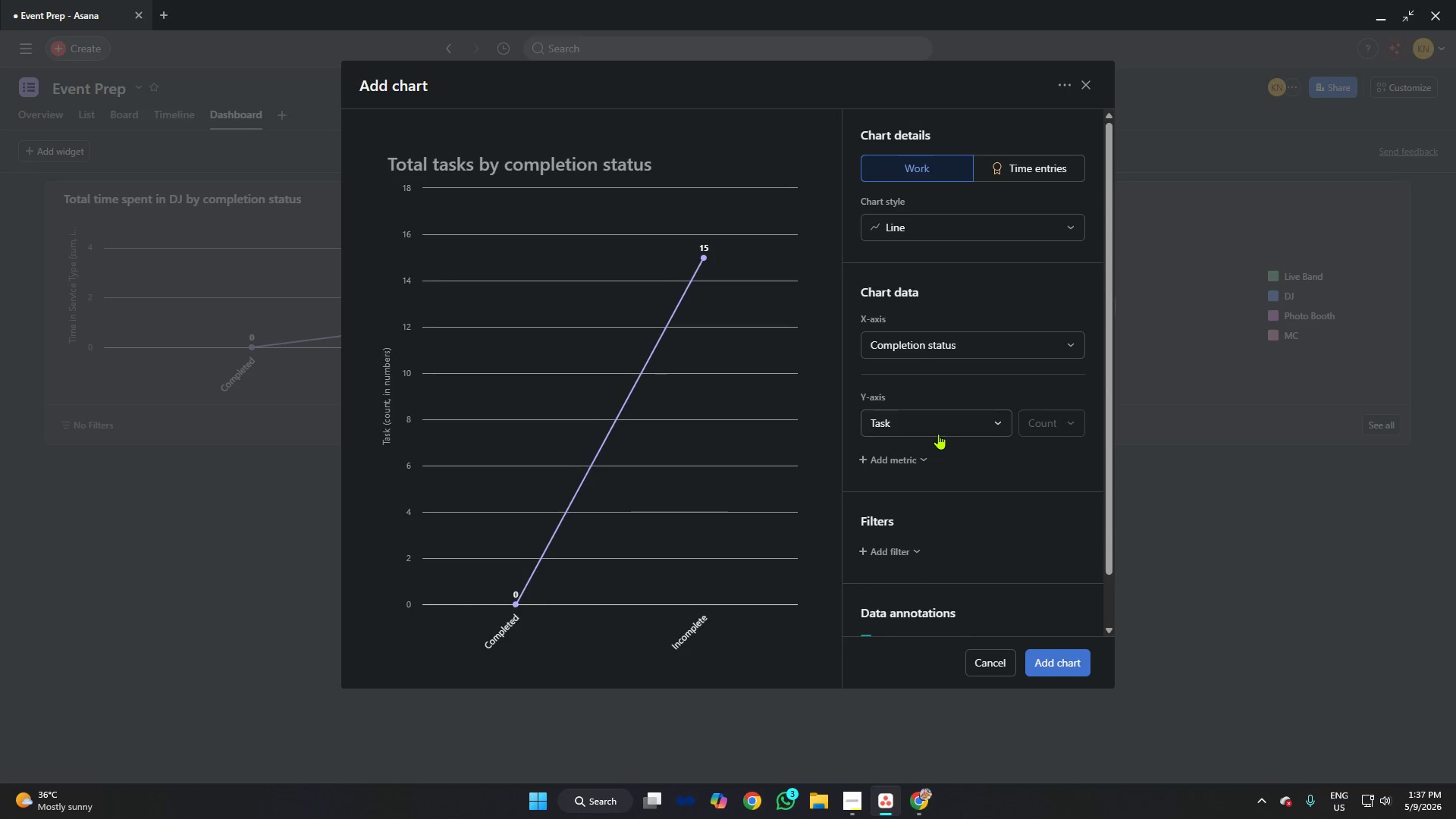 
left_click([940, 425])
 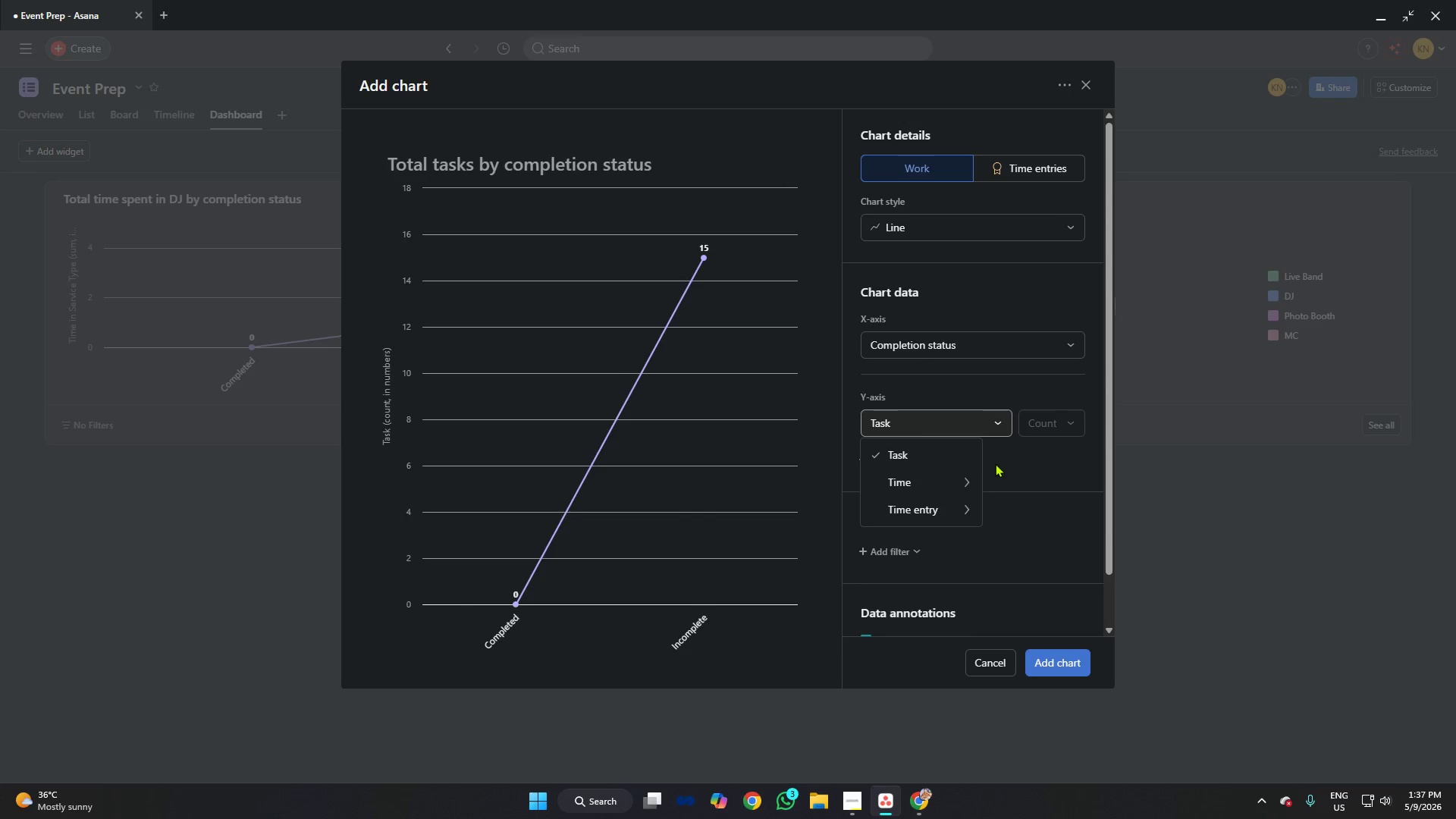 
left_click([995, 464])
 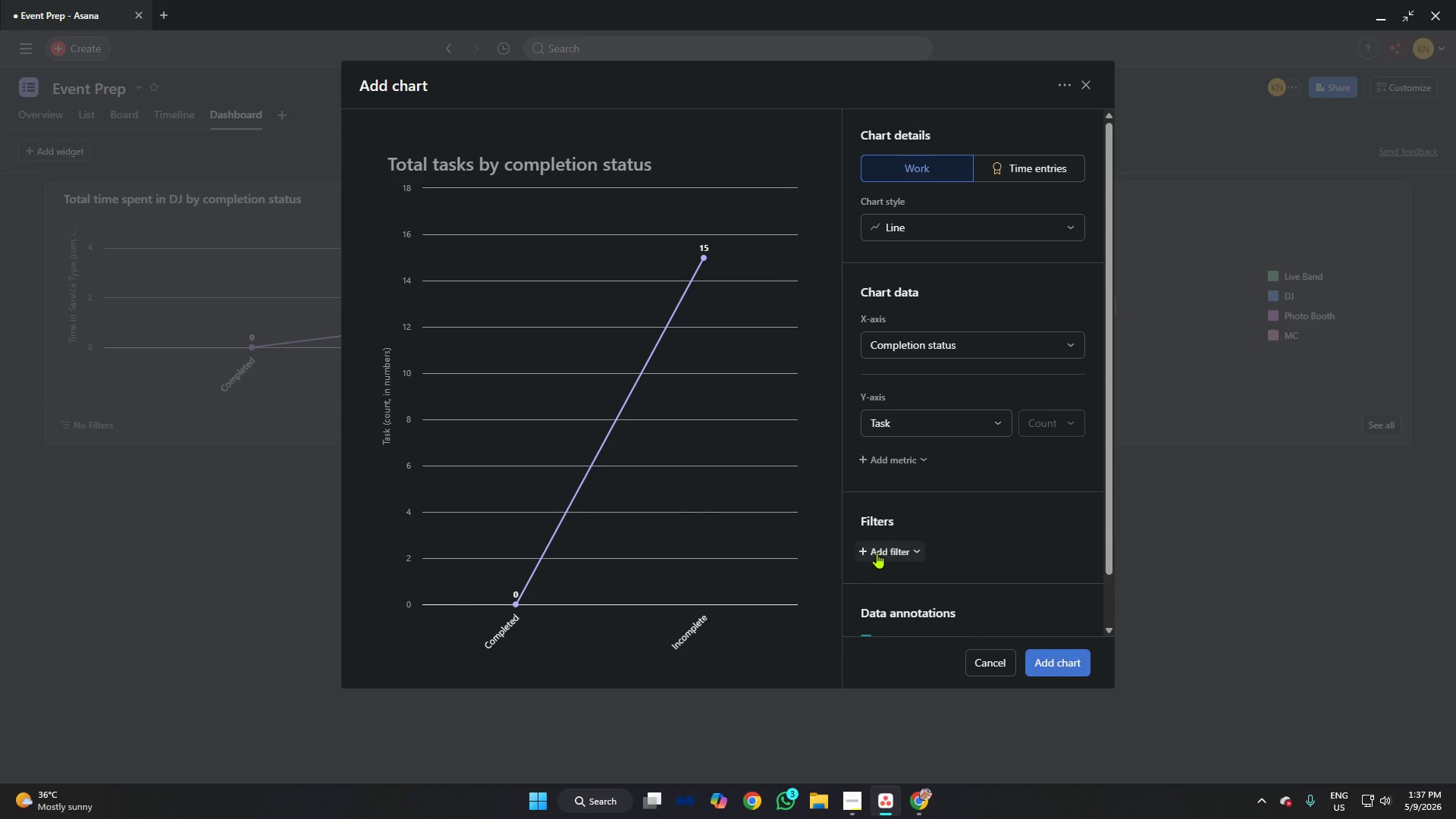 
left_click([877, 553])
 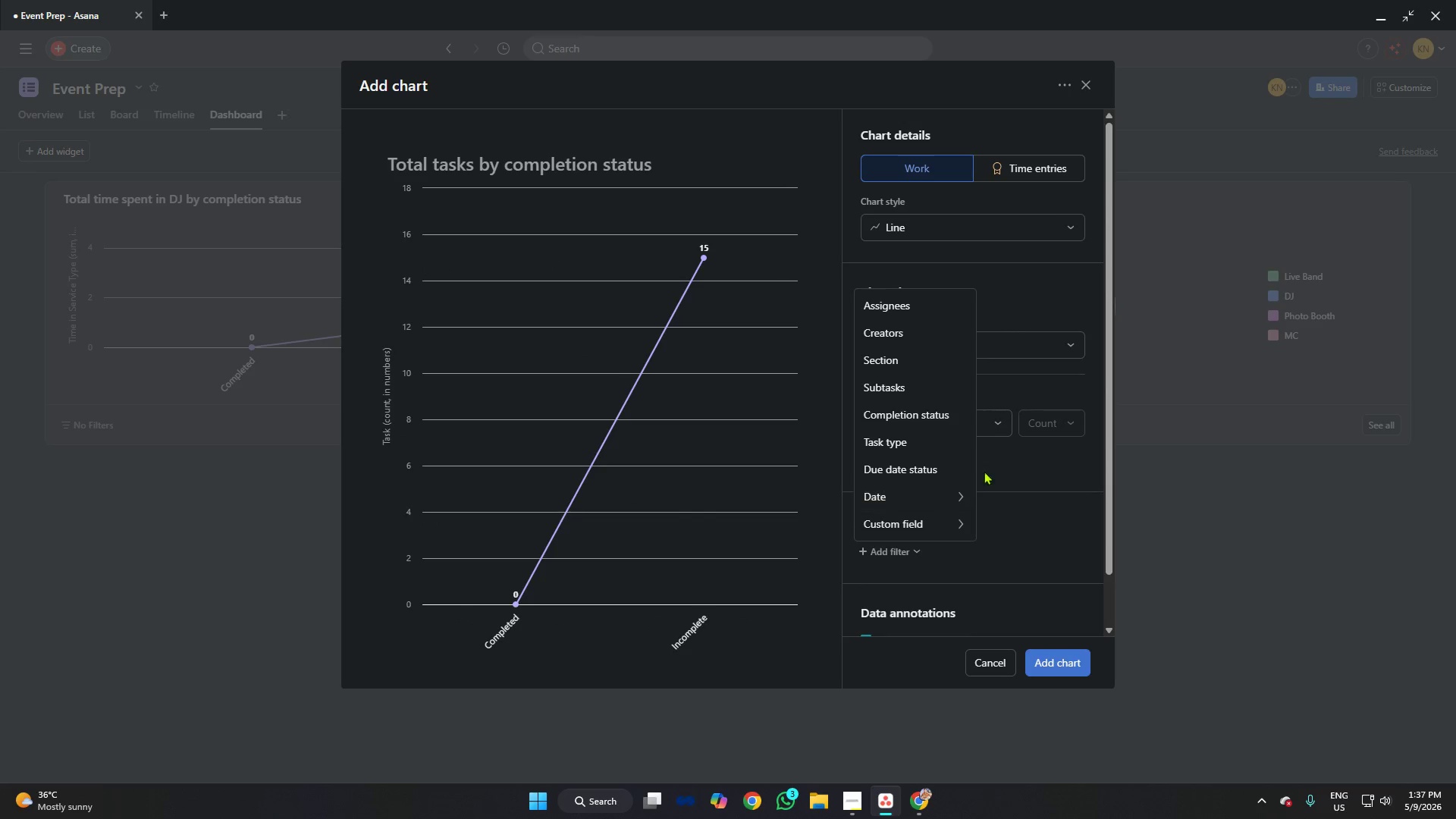 
left_click([1017, 463])
 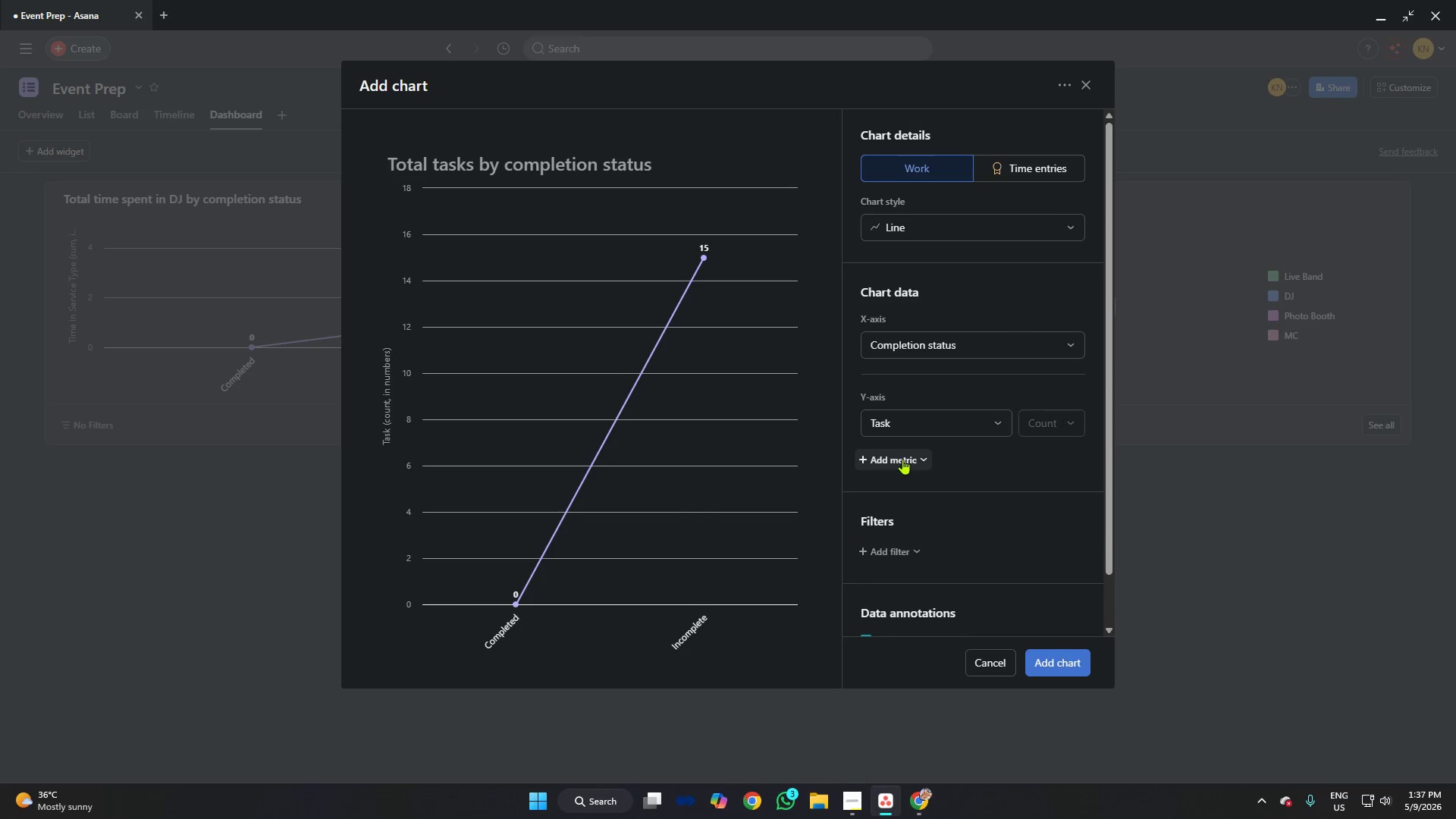 
left_click([902, 459])
 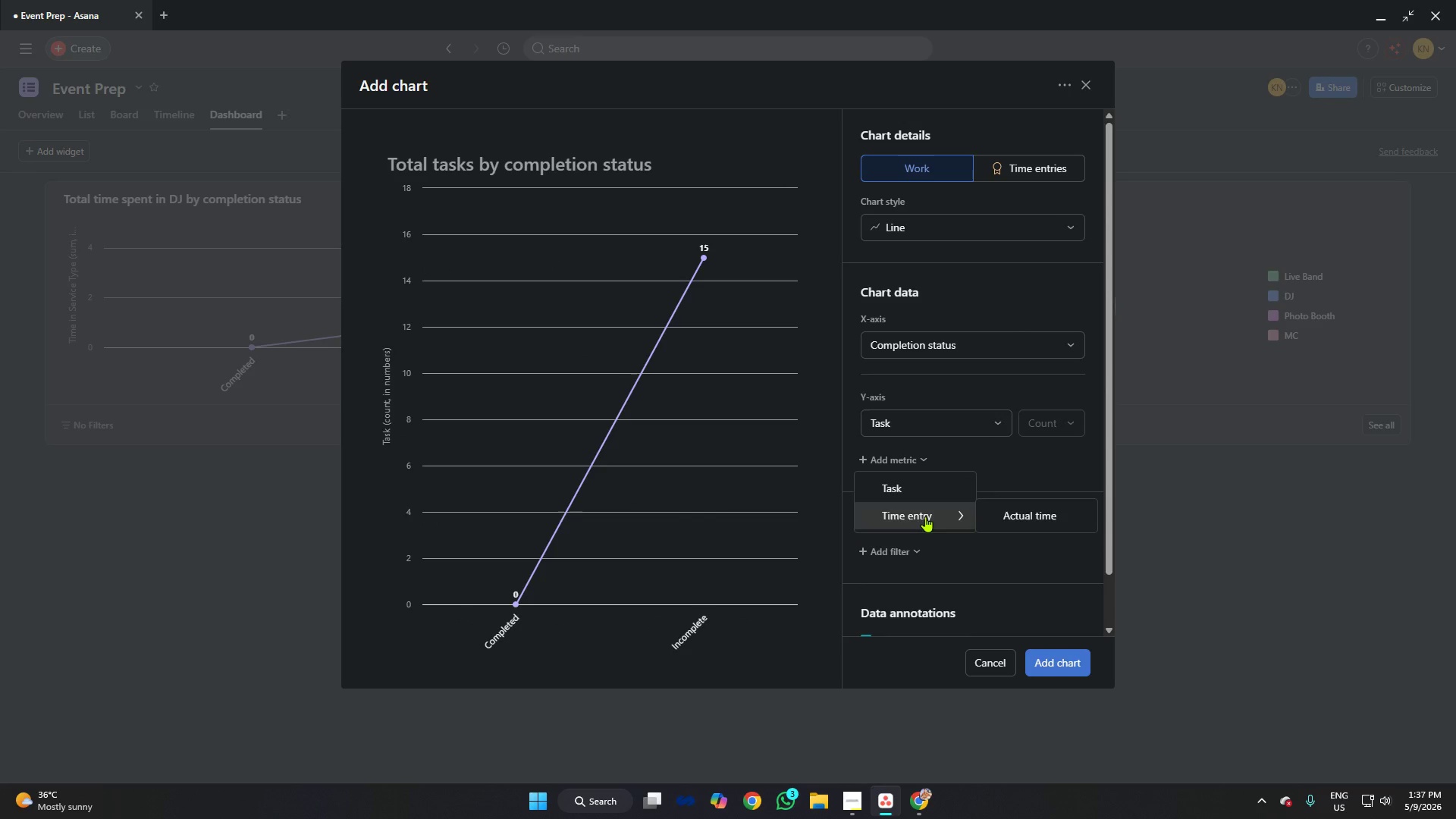 
left_click([934, 488])
 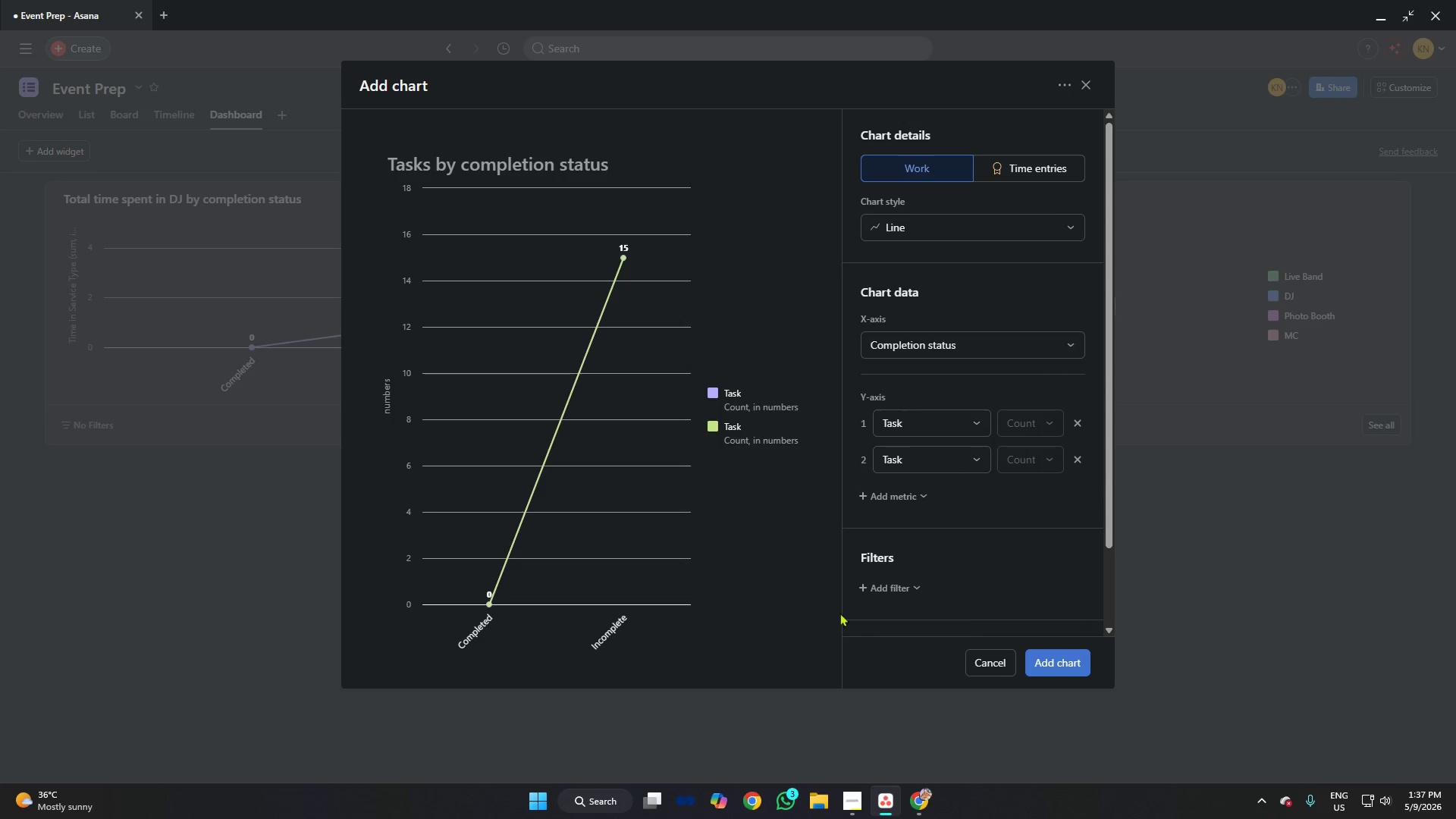 
wait(11.34)
 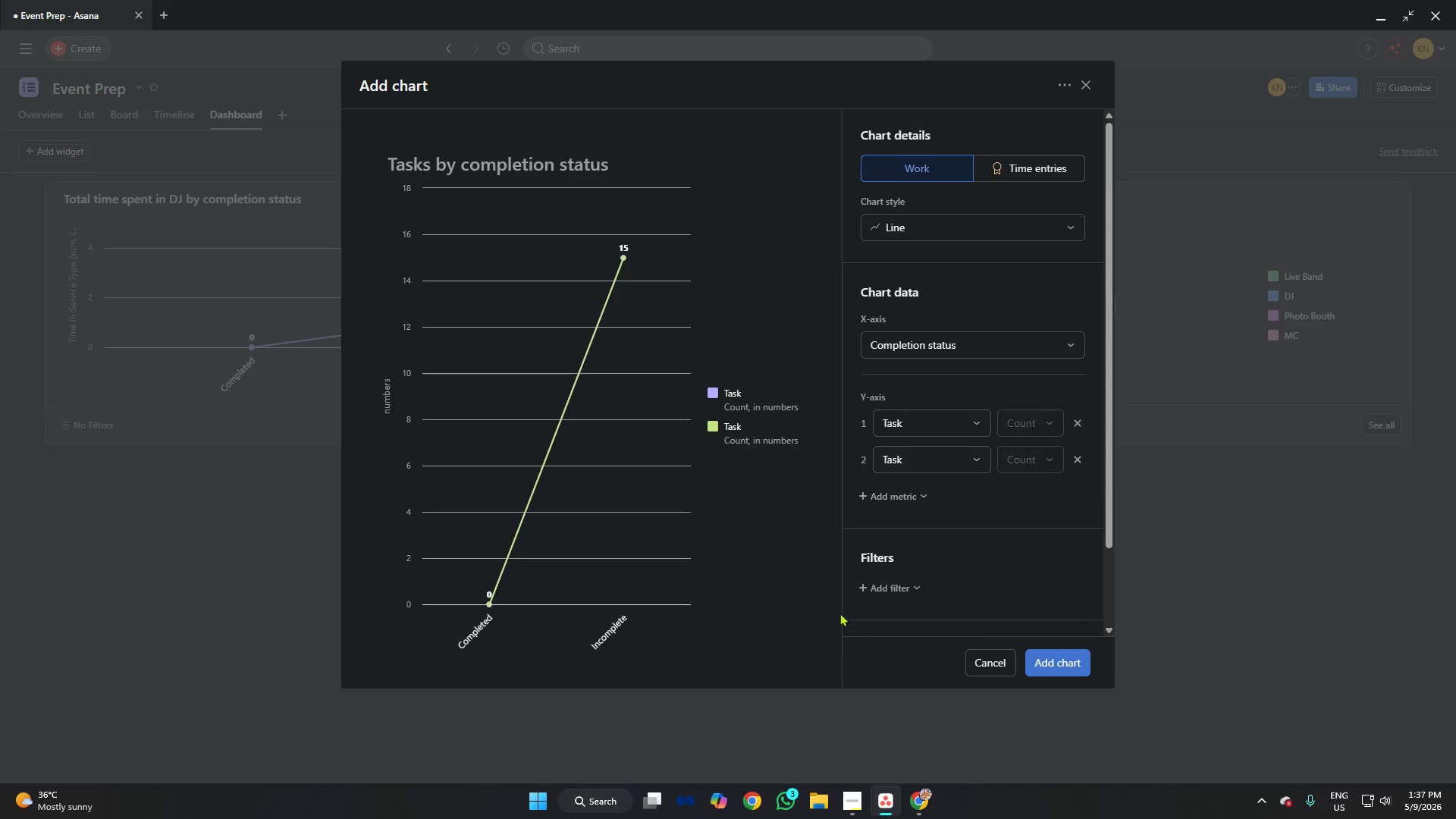 
left_click([856, 795])